 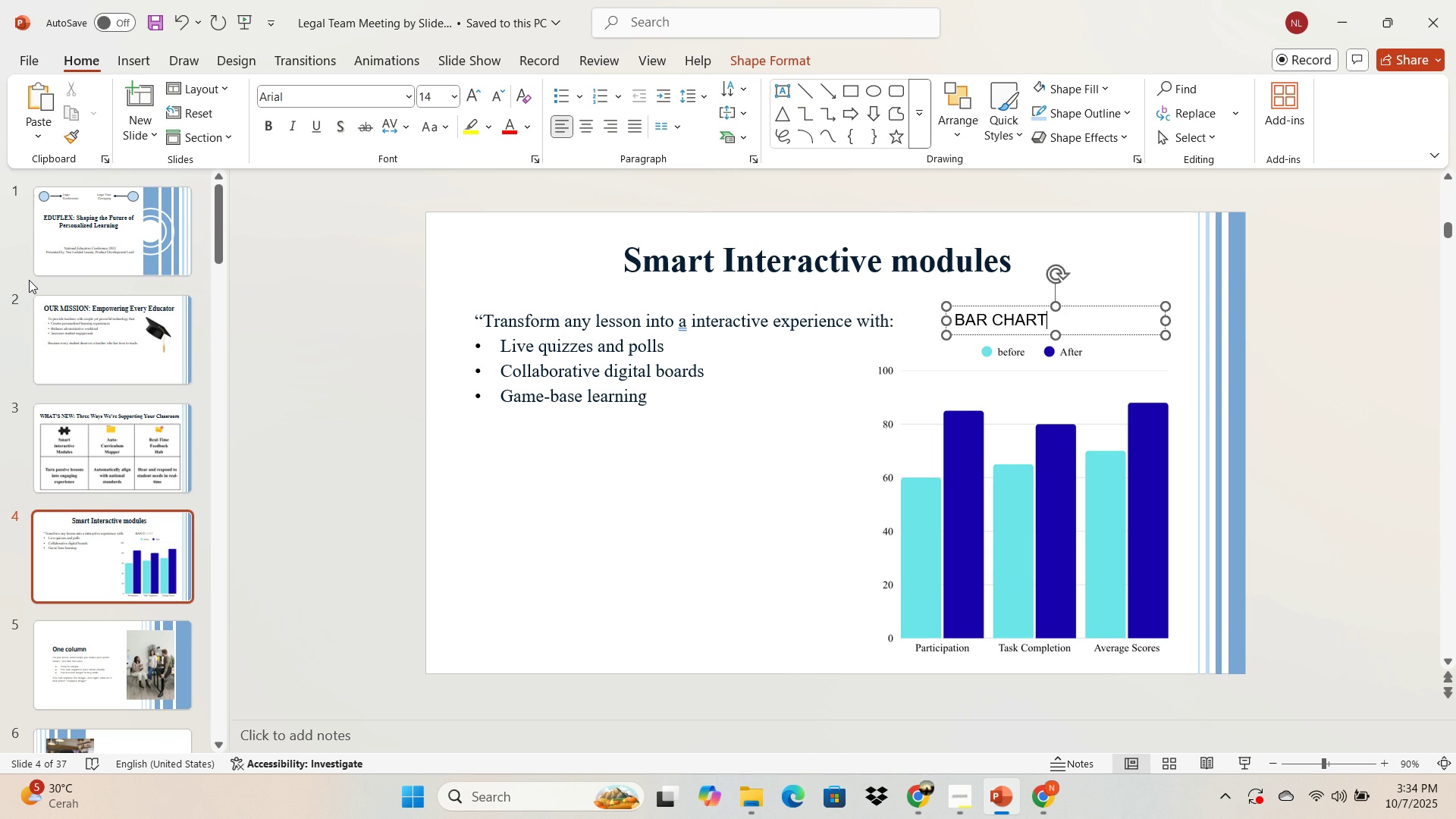 
key(Control+ControlLeft)
 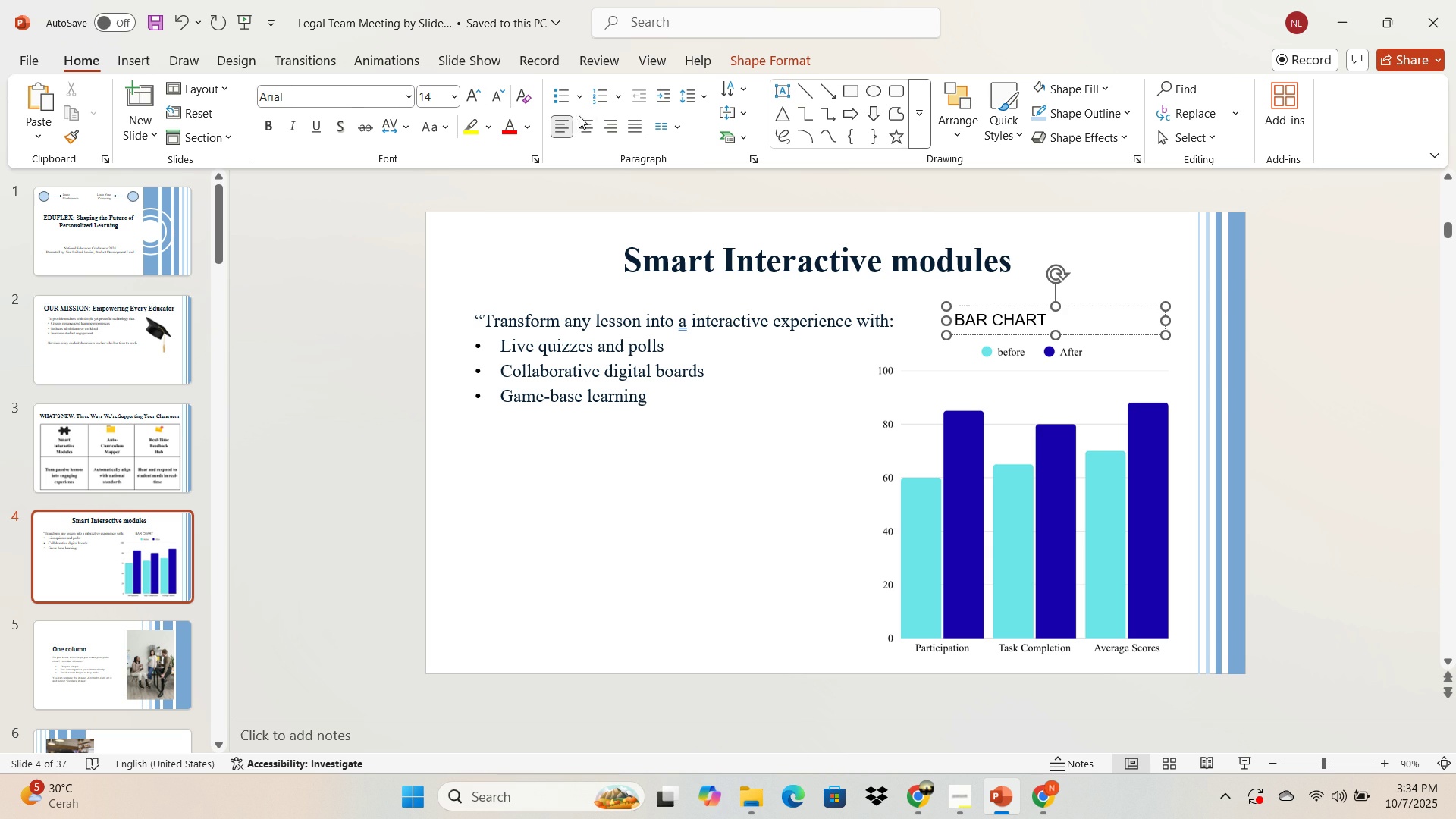 
left_click([588, 121])
 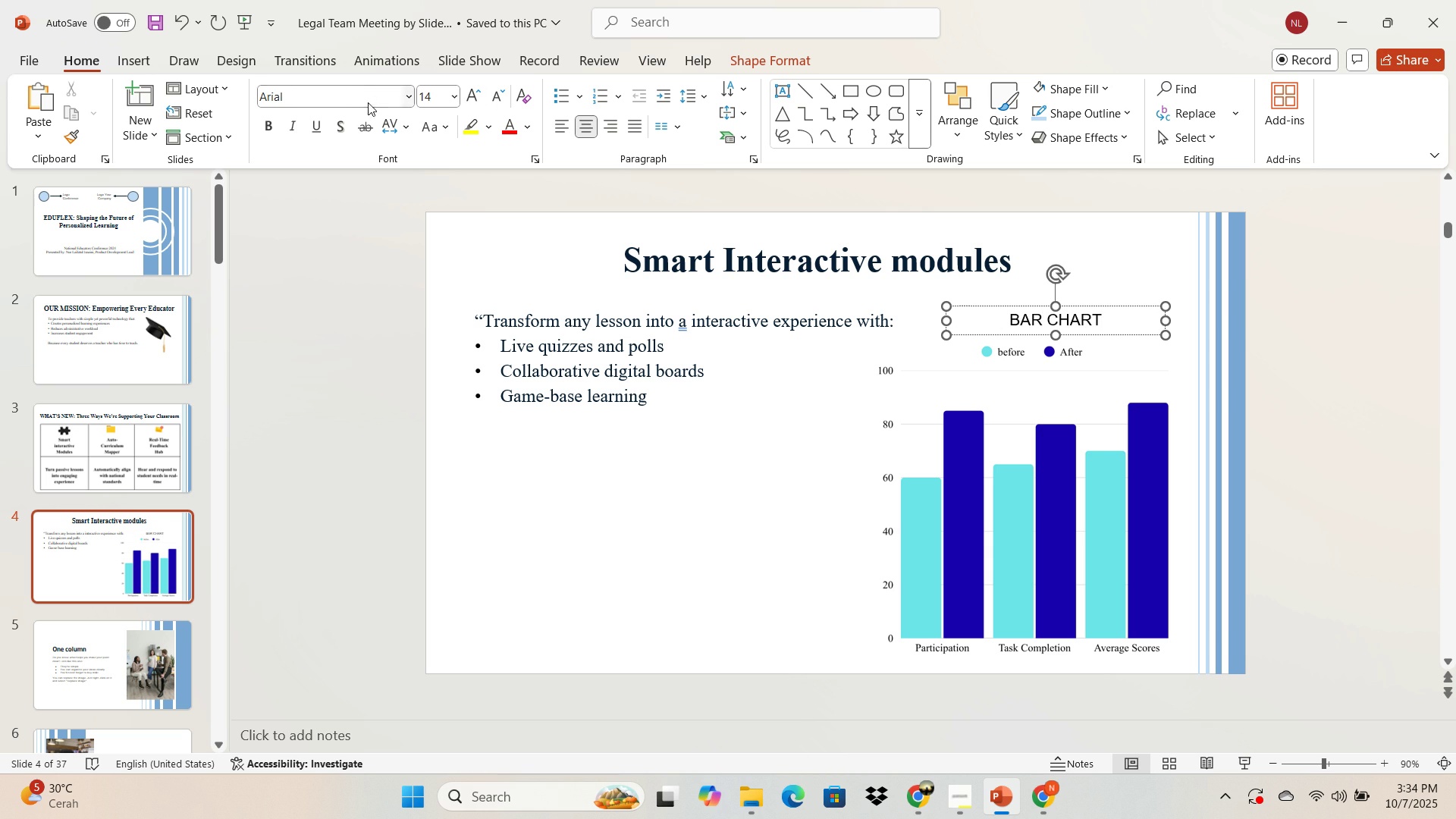 
left_click([368, 102])
 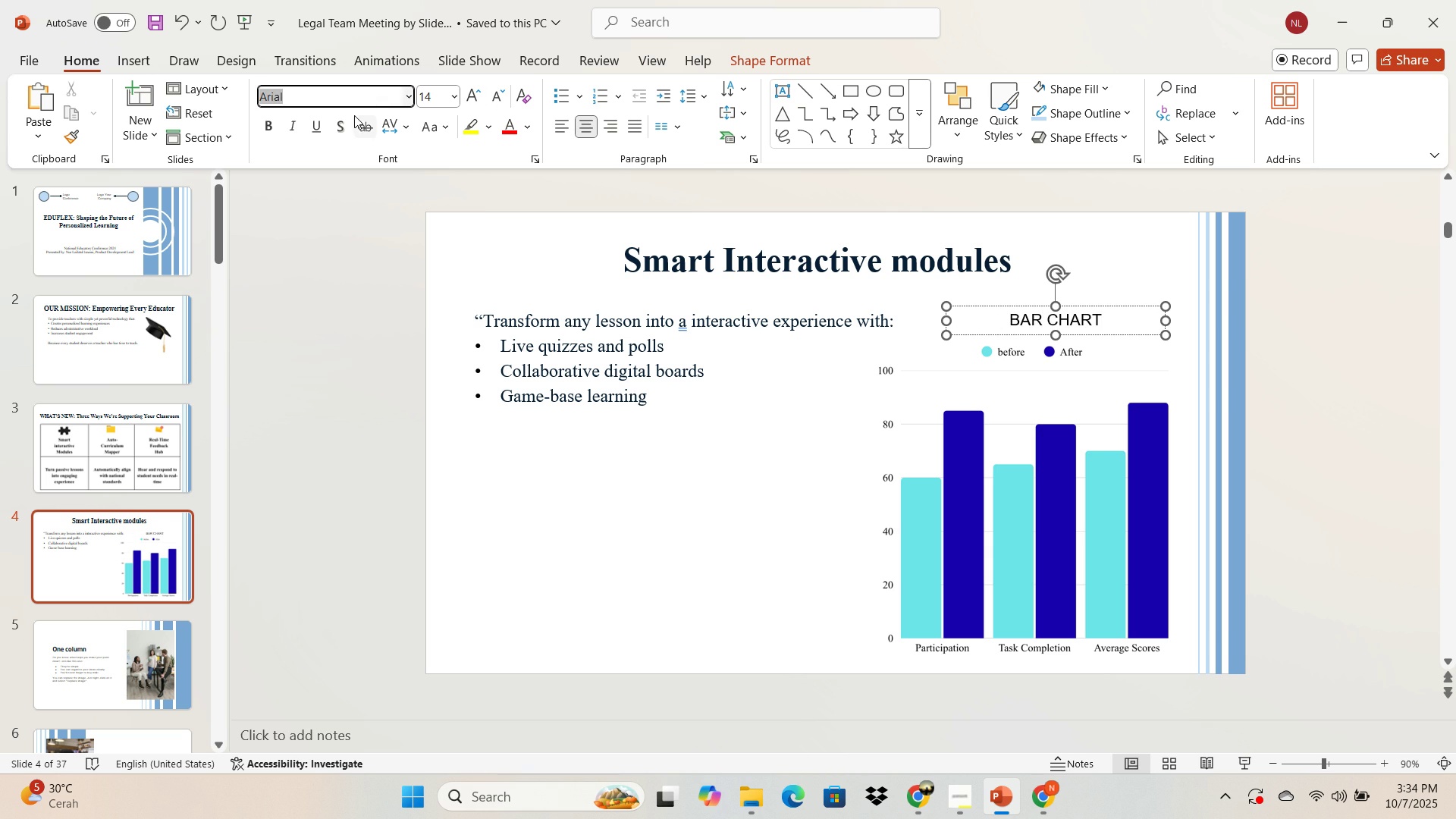 
key(T)
 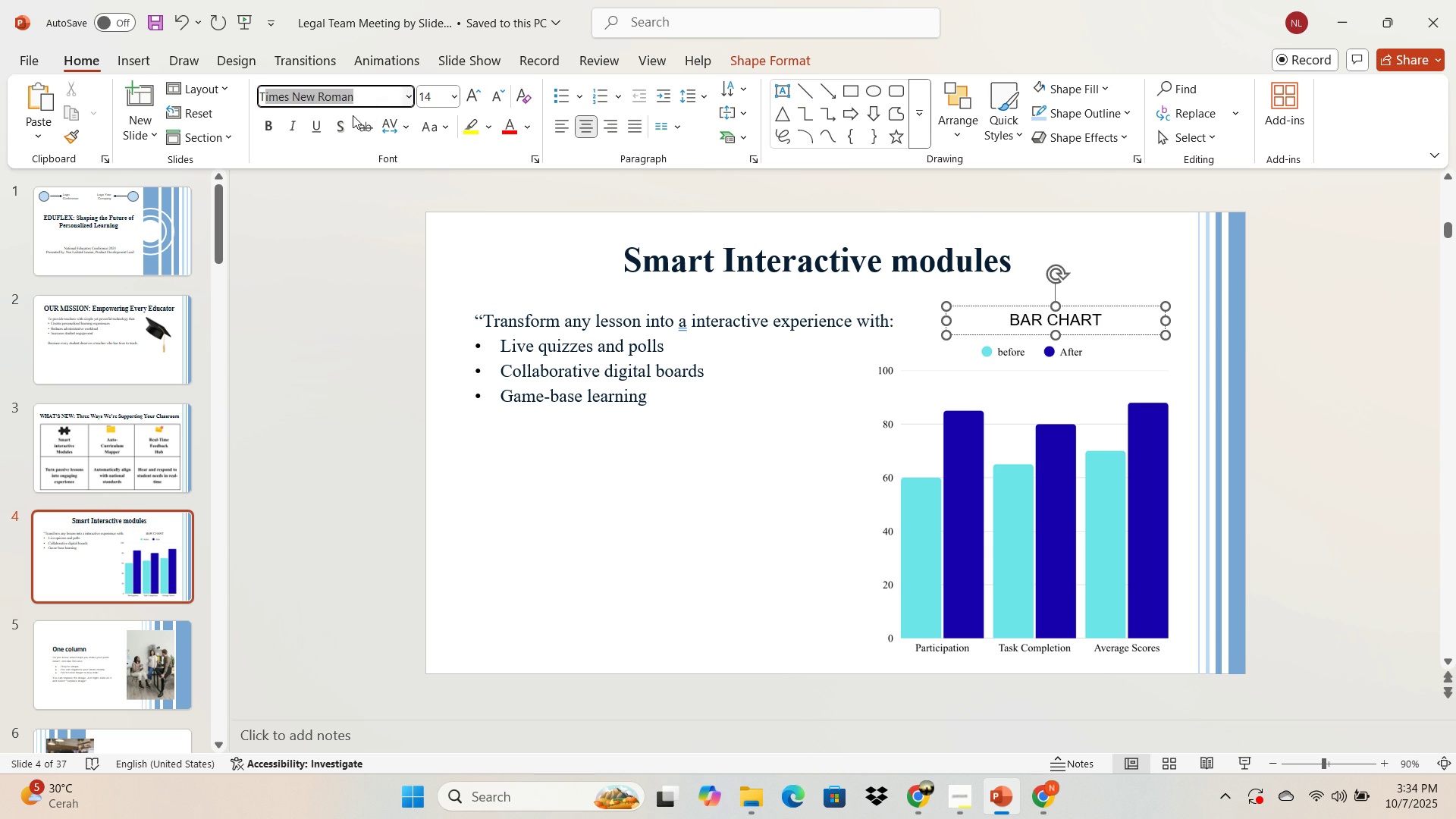 
key(Enter)
 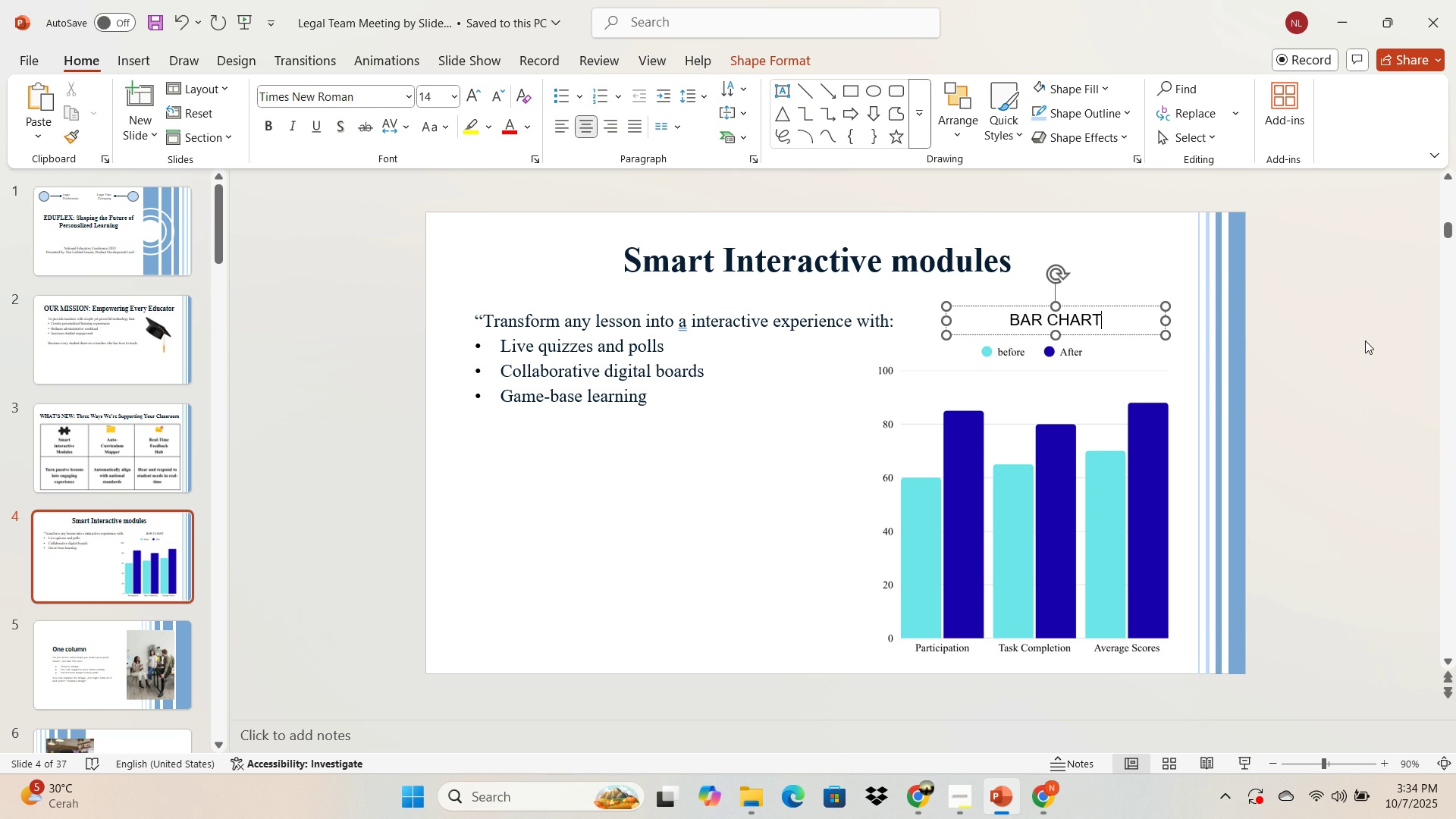 
left_click([1367, 342])
 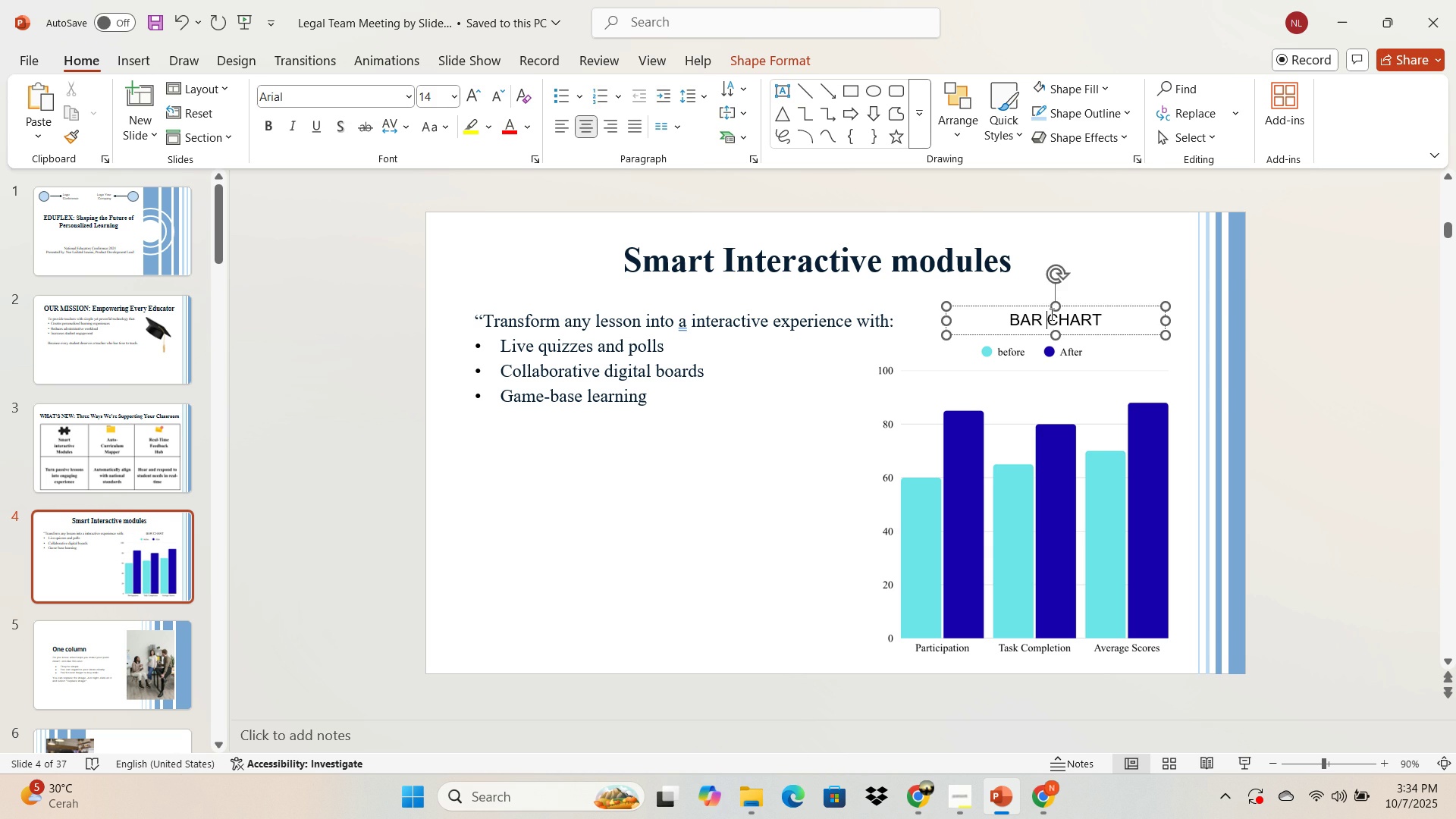 
left_click([1050, 314])